 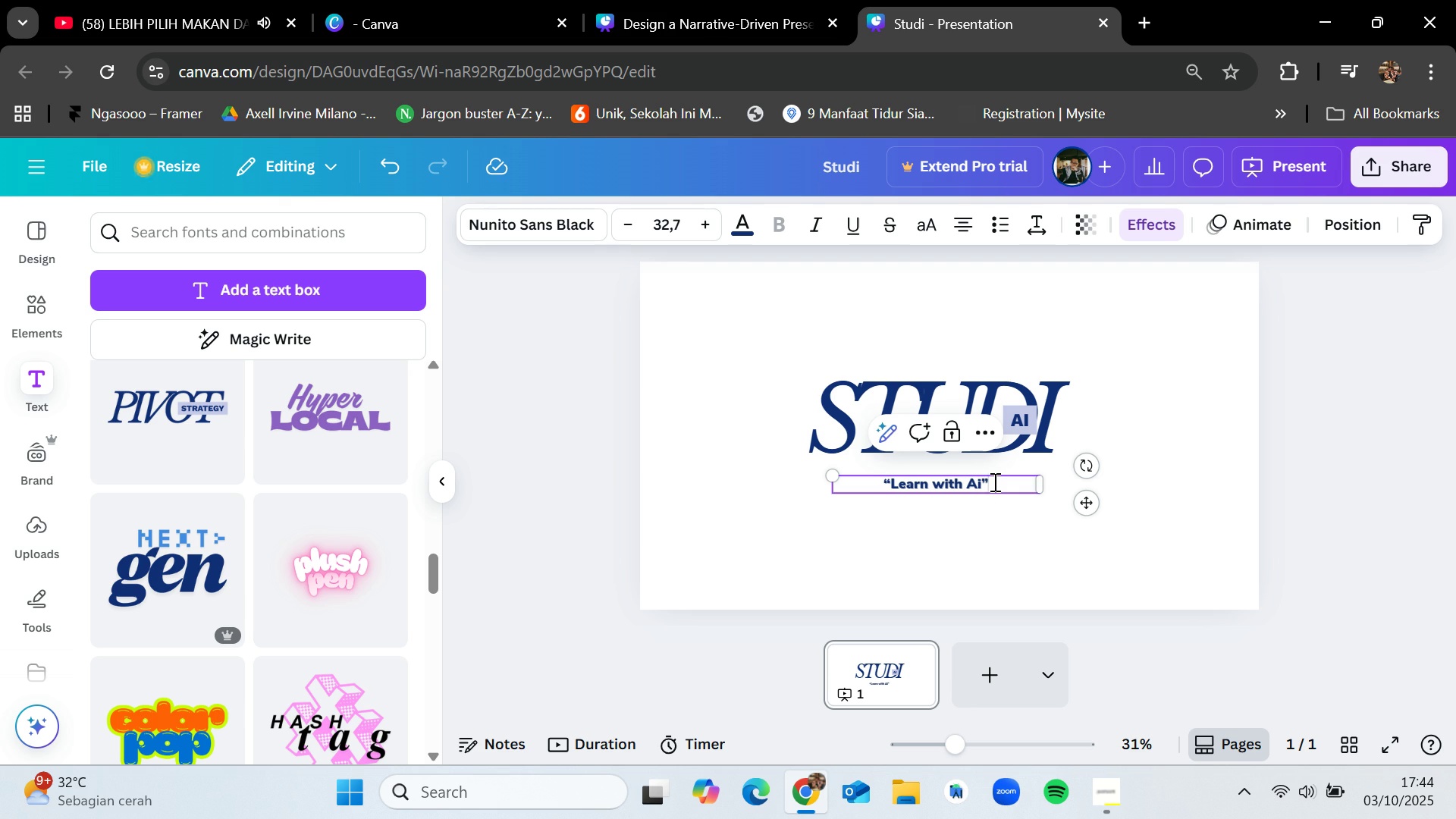 
left_click([999, 526])
 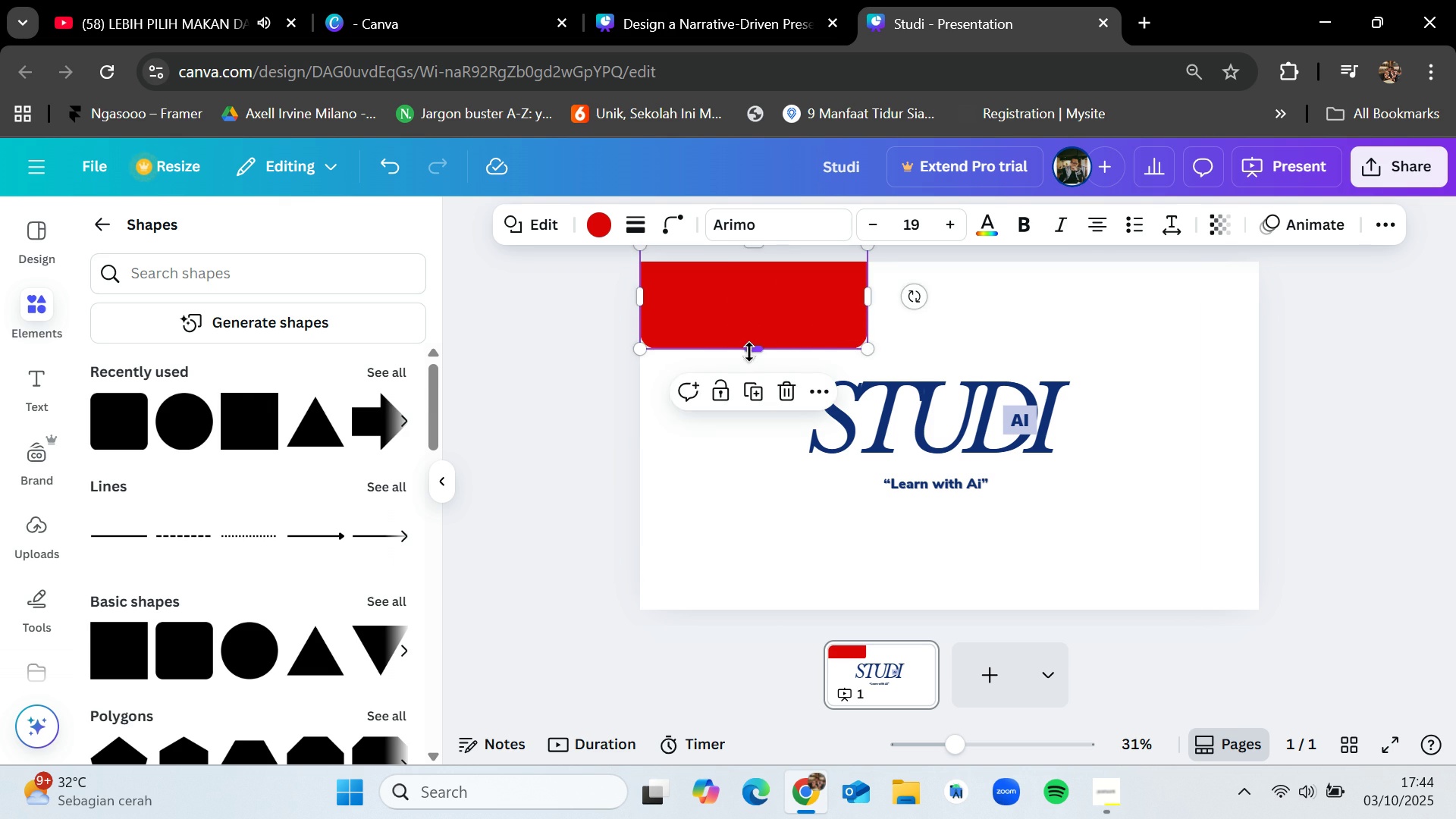 
wait(18.63)
 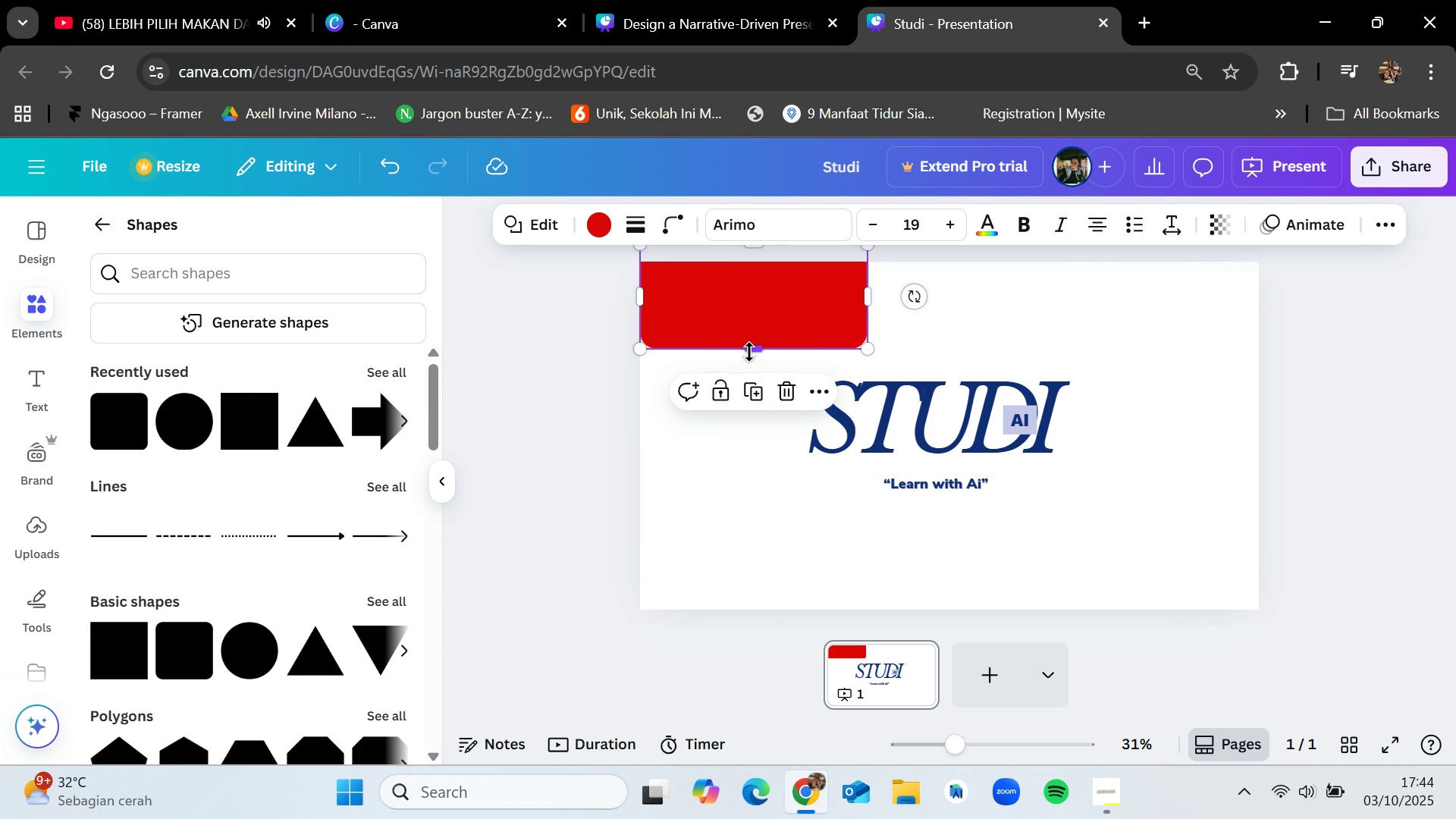 
scroll: coordinate [871, 344], scroll_direction: up, amount: 1.0
 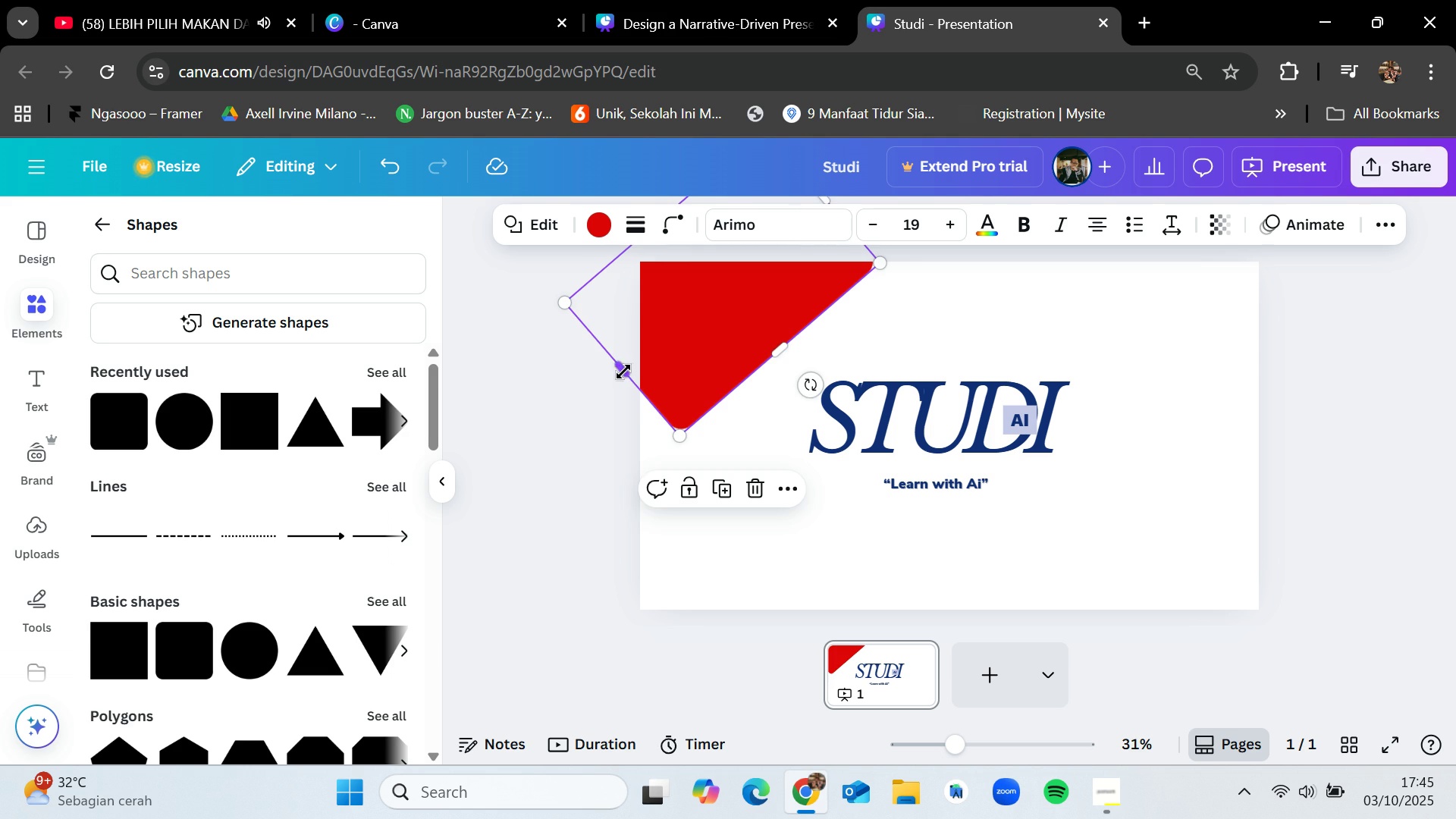 
wait(9.59)
 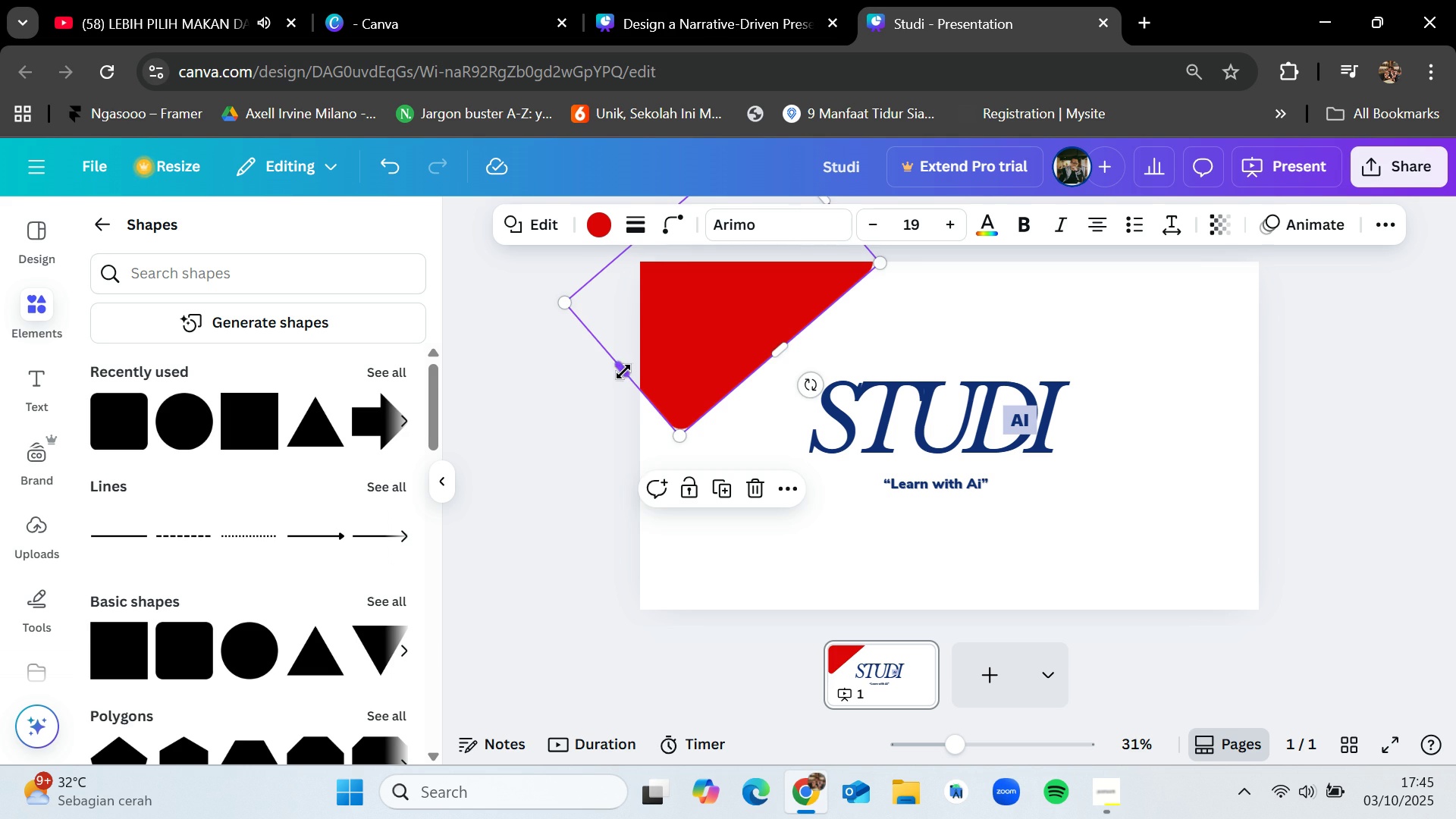 
left_click([758, 312])
 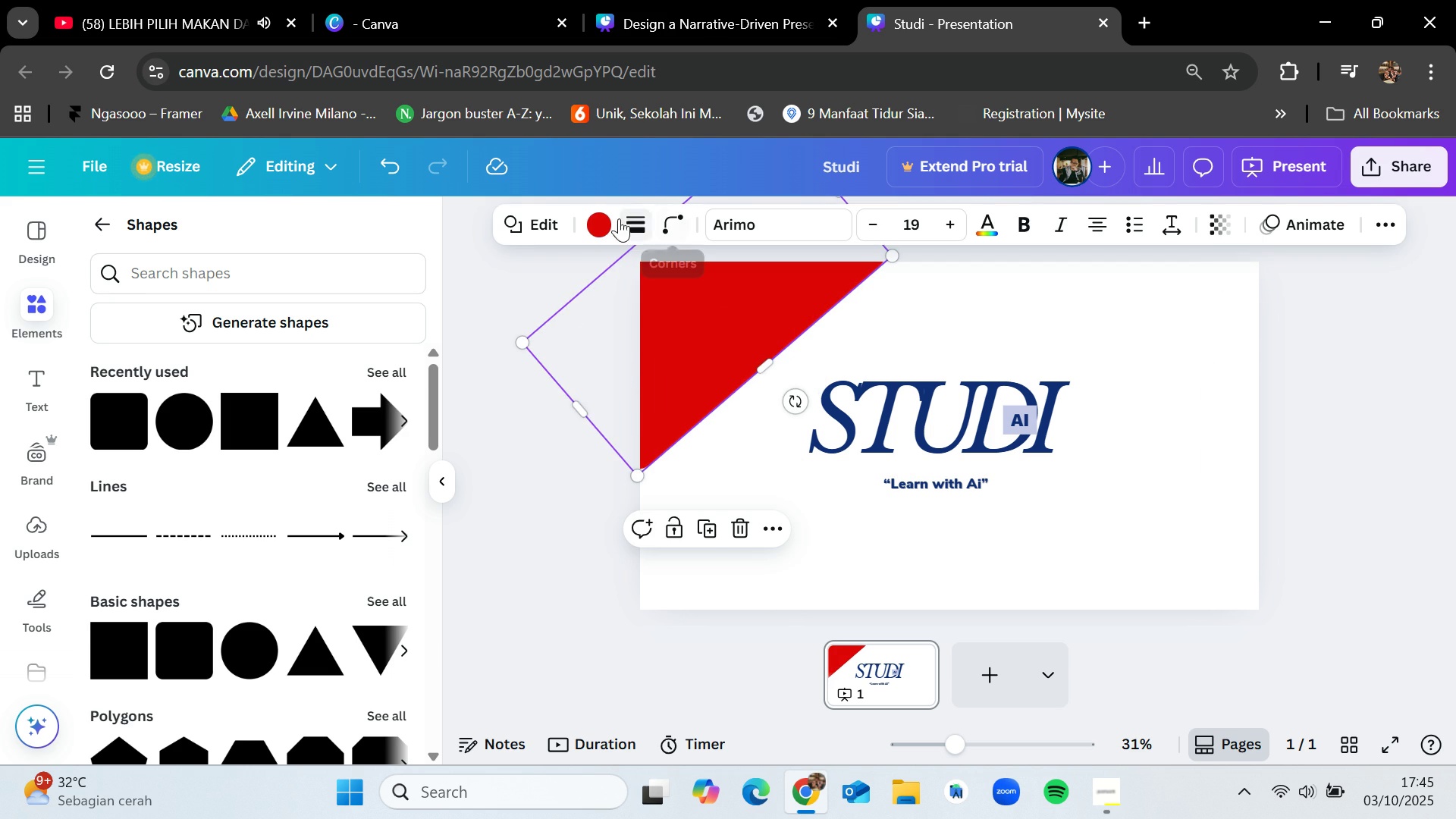 
left_click([601, 219])
 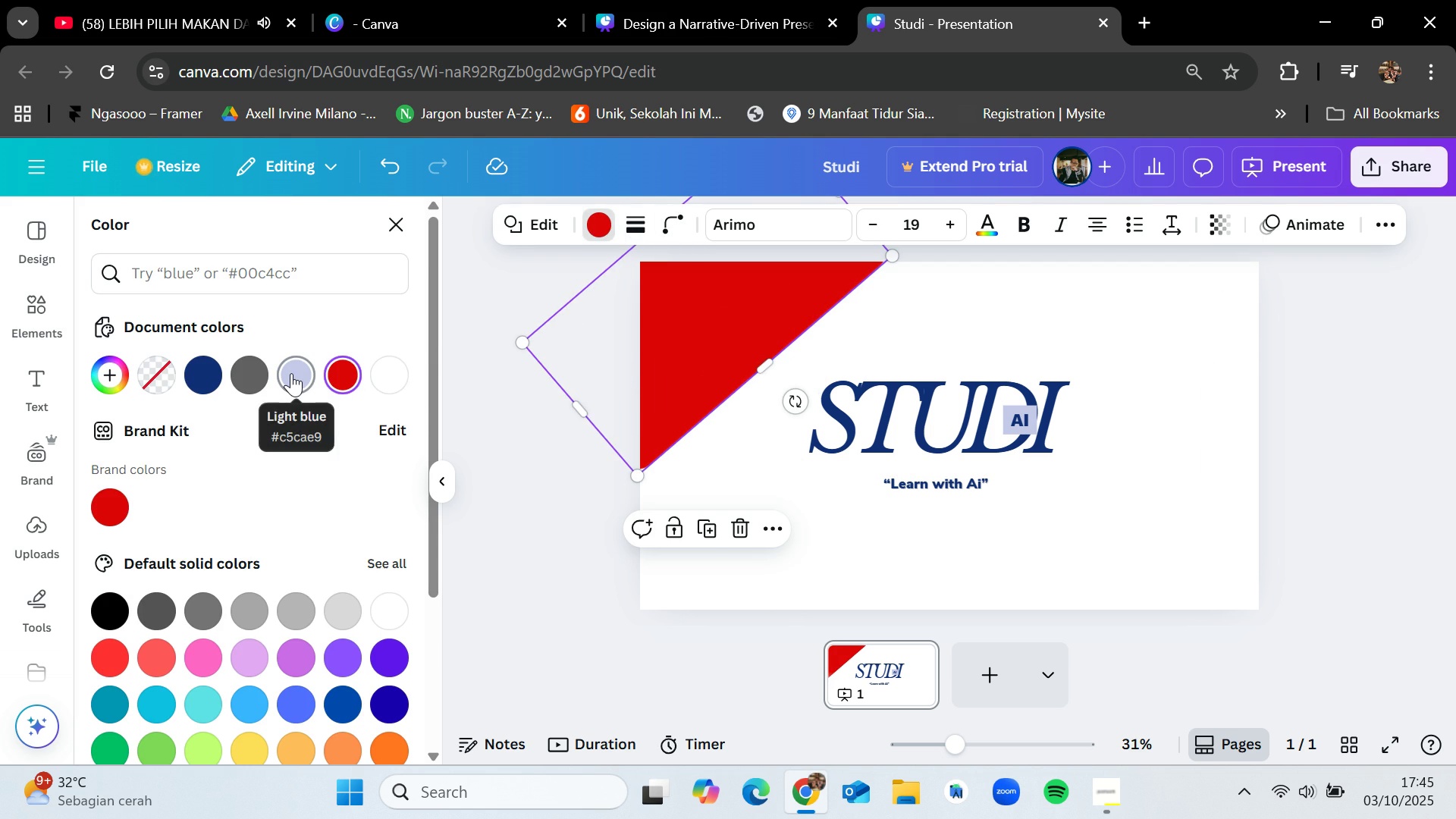 
left_click([291, 373])
 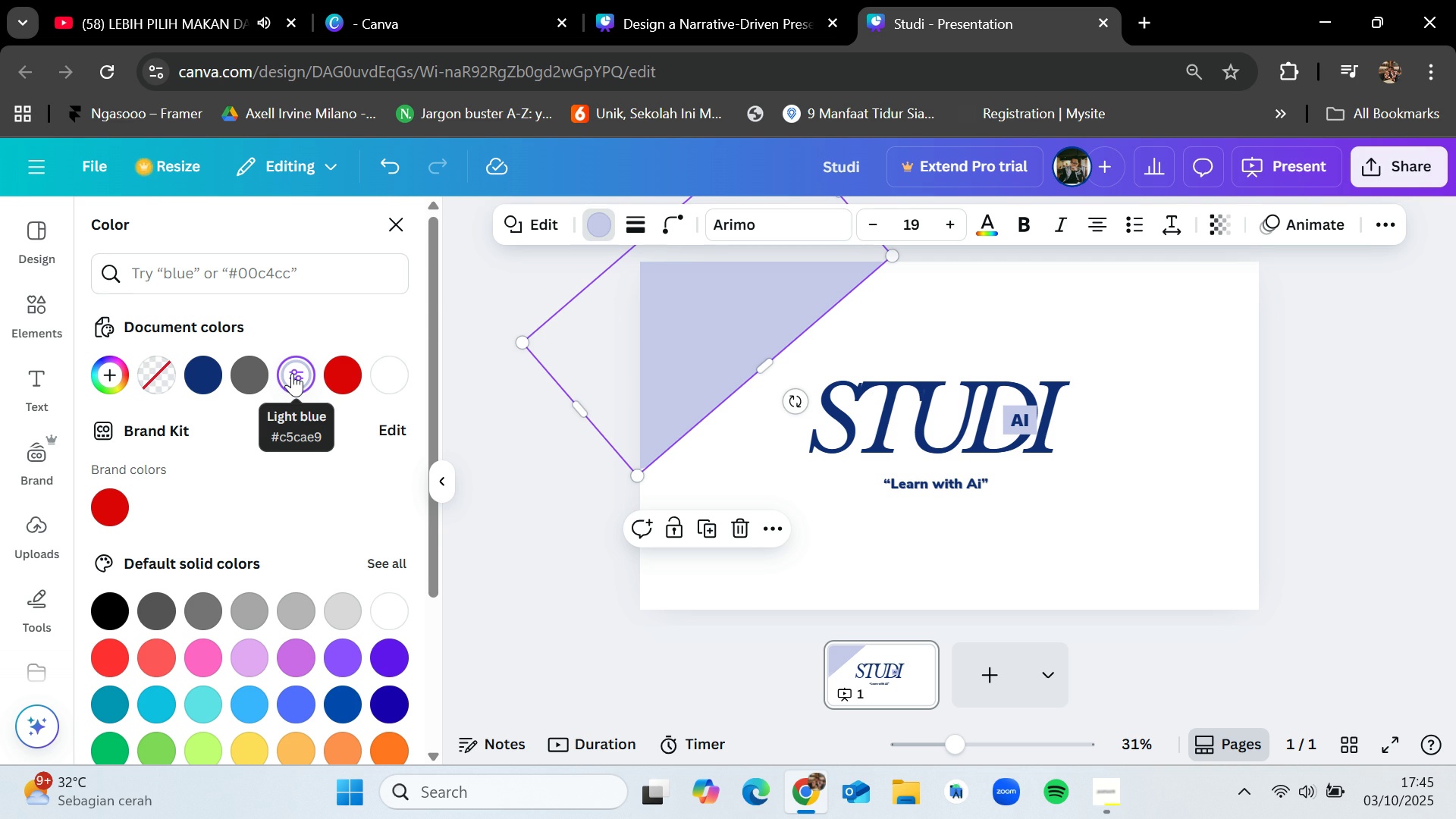 
left_click([582, 492])
 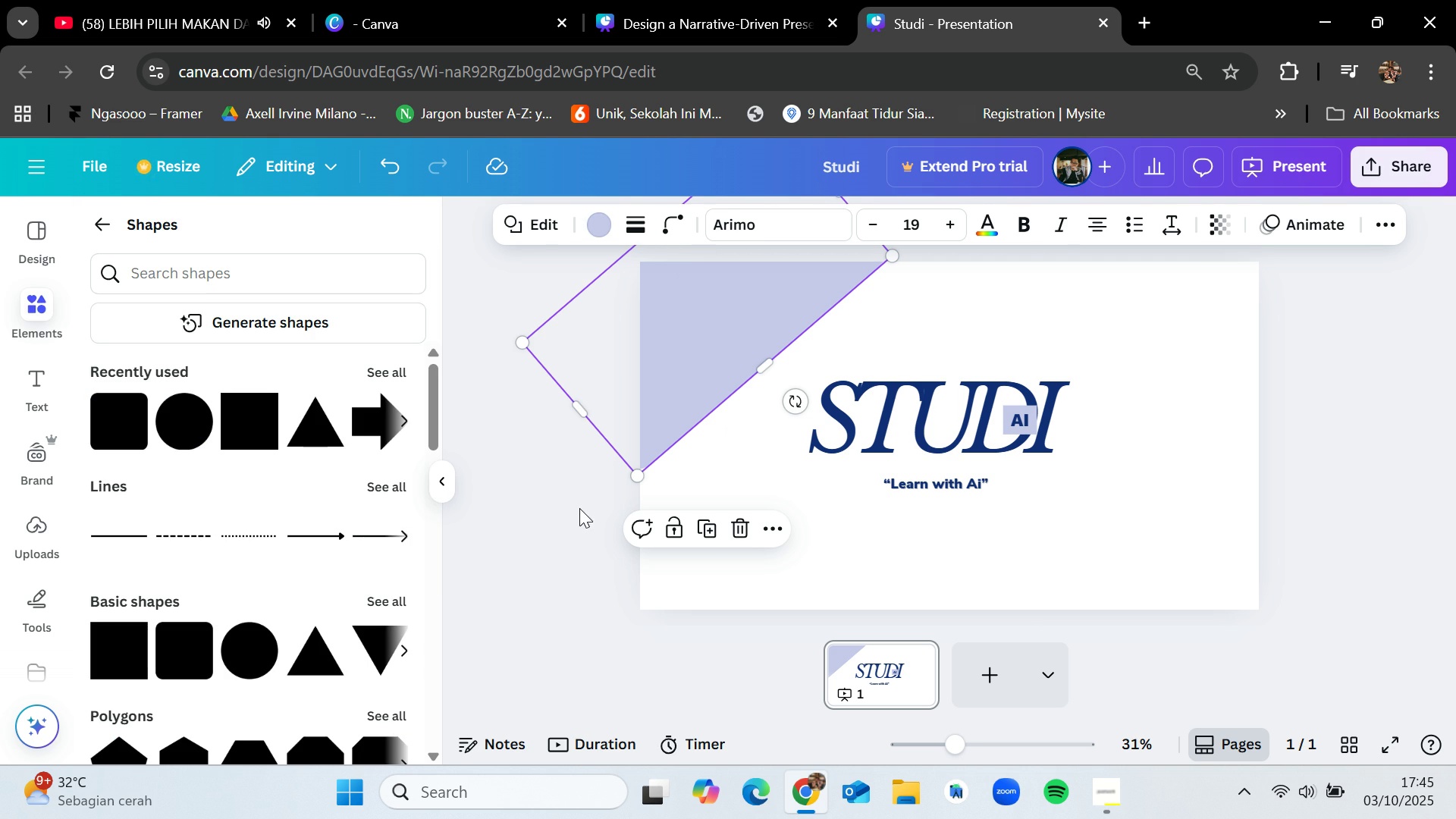 
left_click([579, 509])
 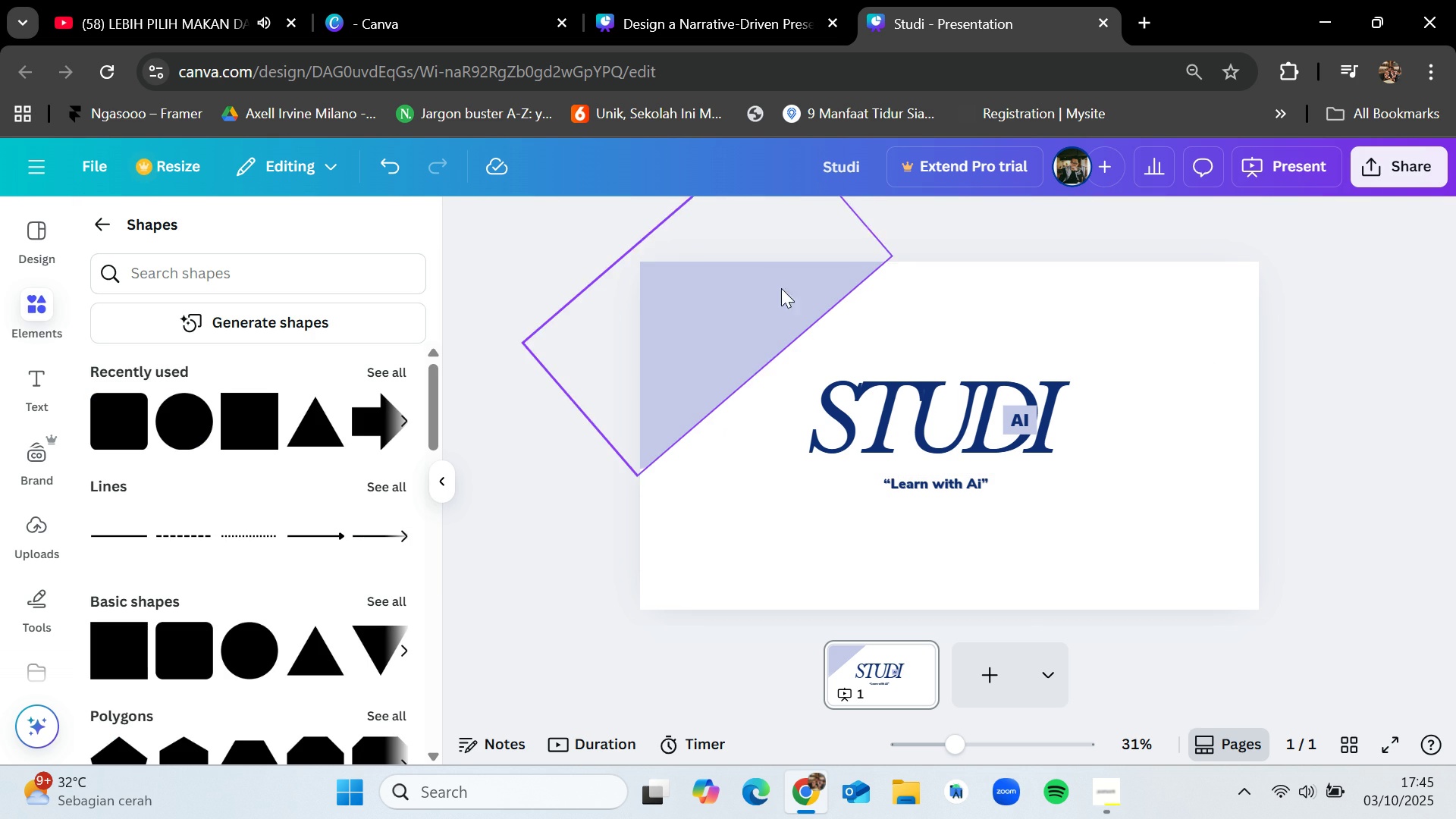 
left_click([758, 275])